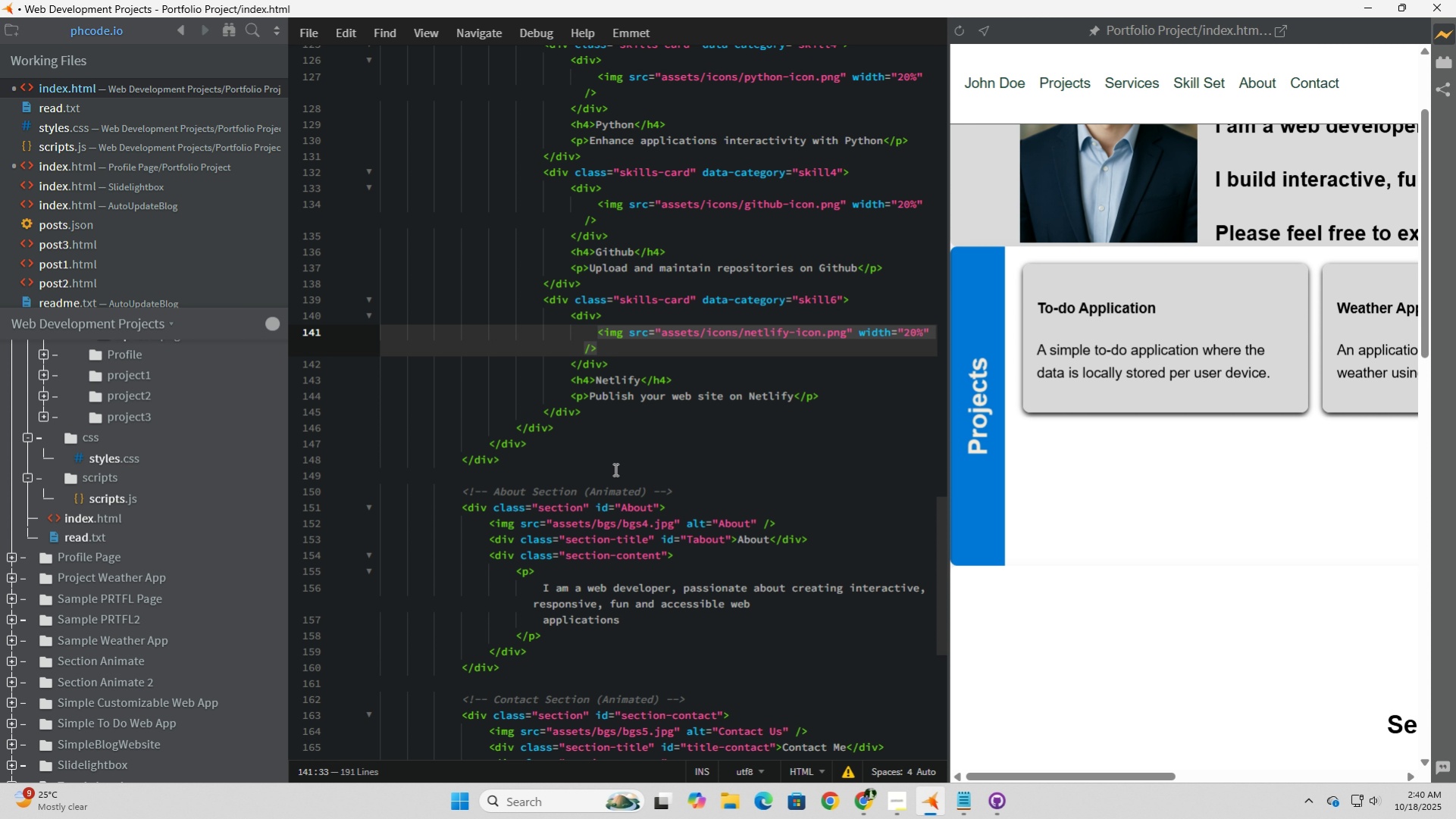 
scroll: coordinate [1104, 586], scroll_direction: down, amount: 4.0
 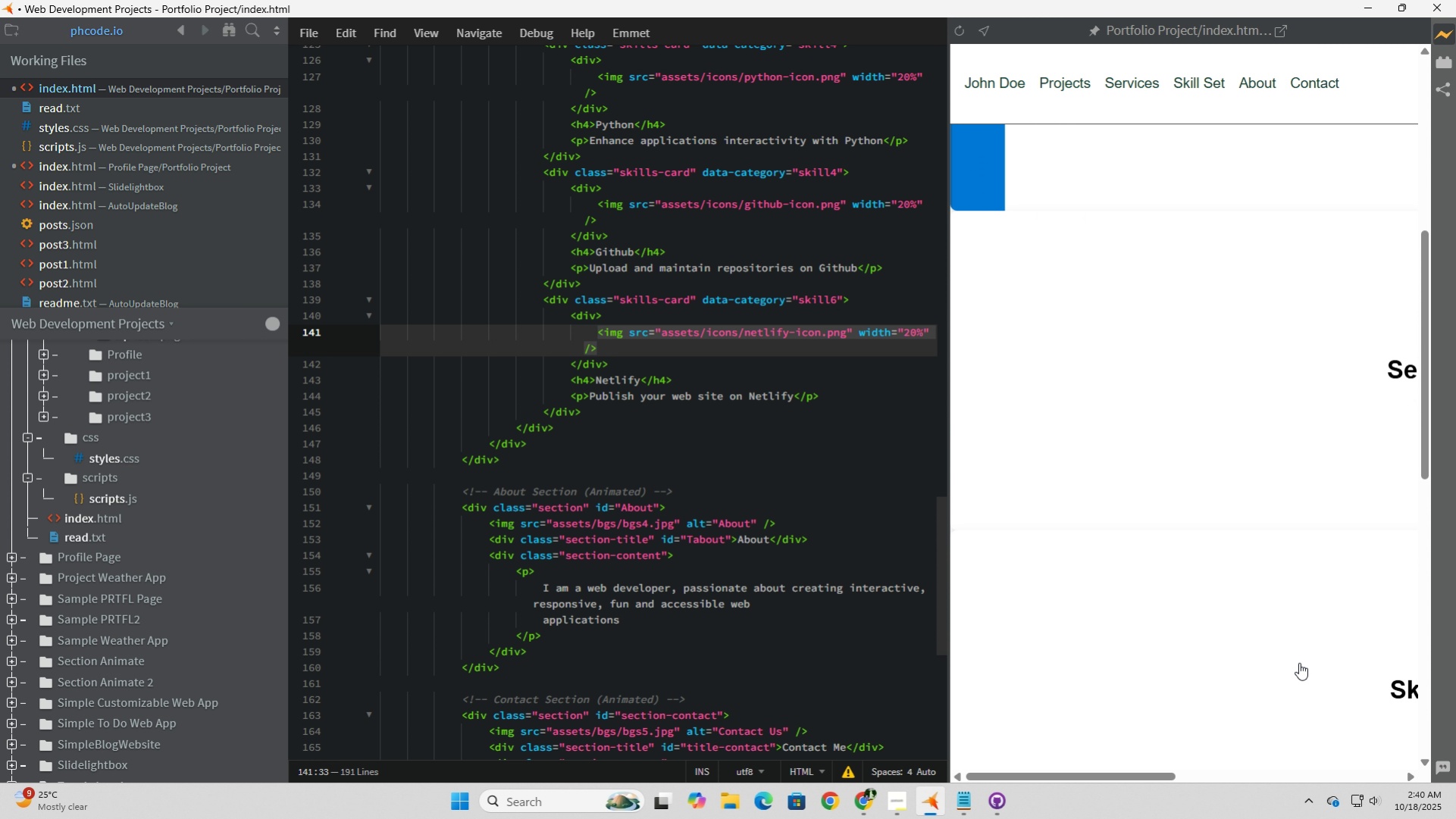 
left_click([1301, 663])
 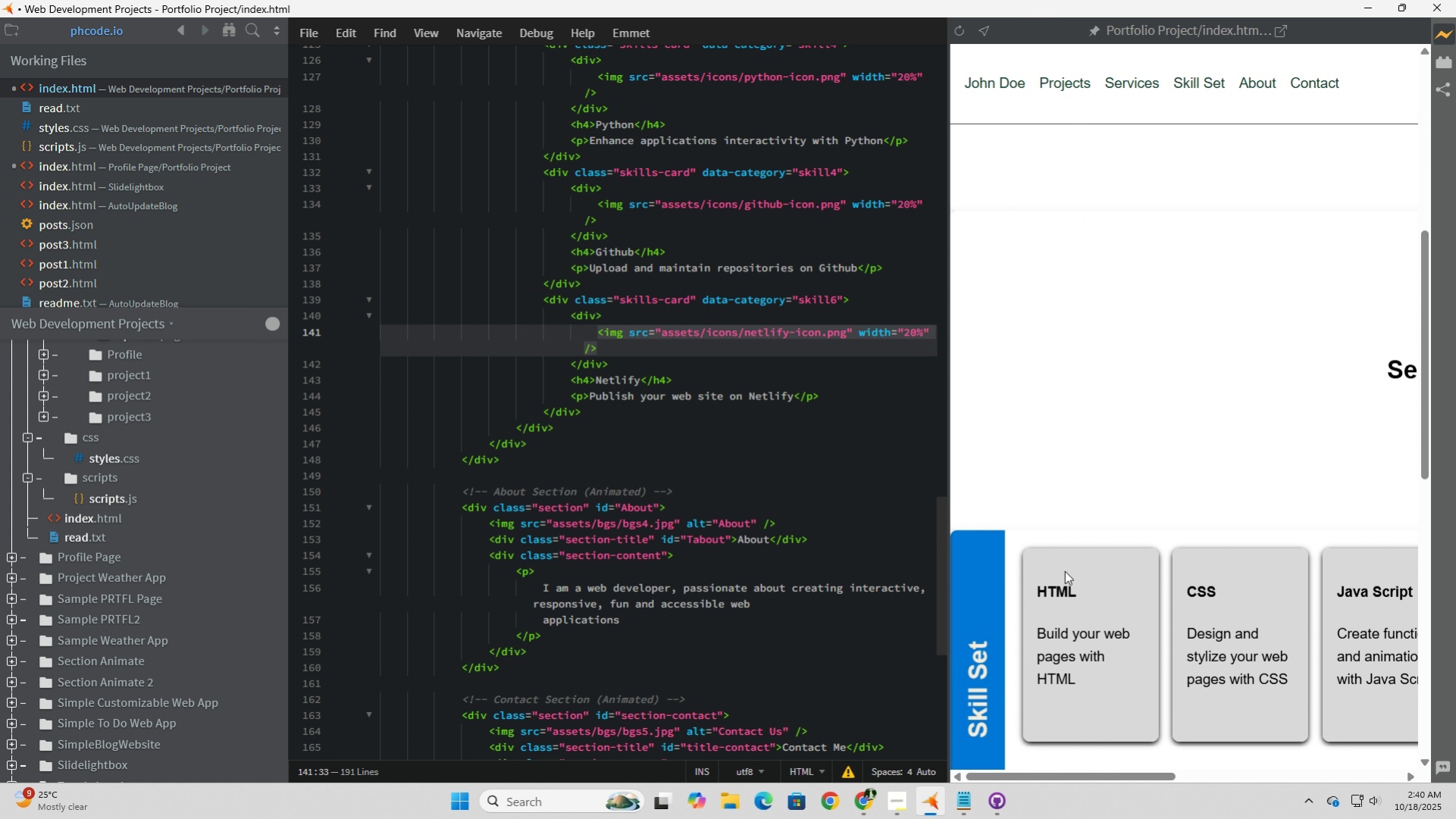 
left_click([1068, 565])
 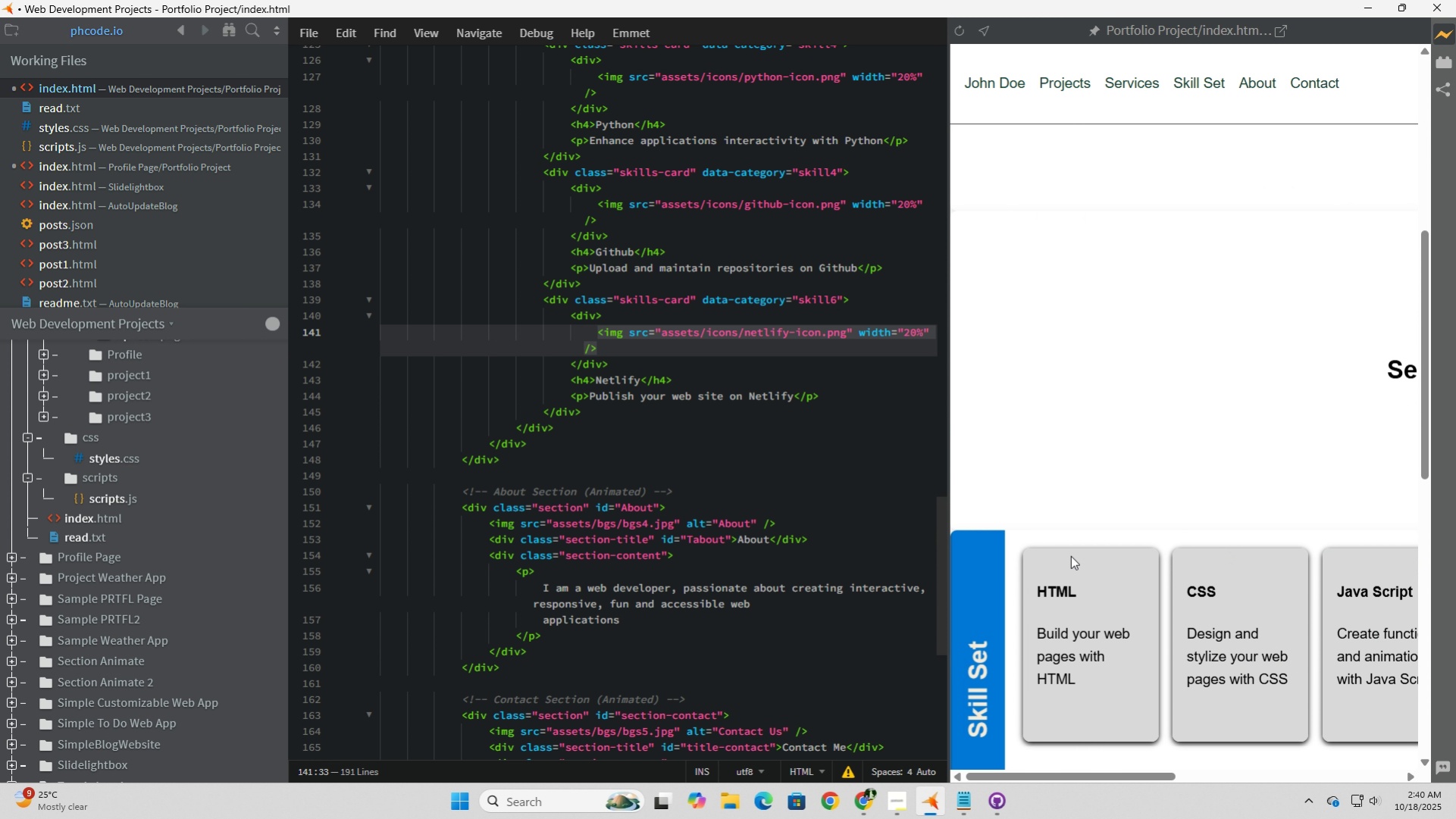 
scroll: coordinate [1104, 461], scroll_direction: down, amount: 9.0
 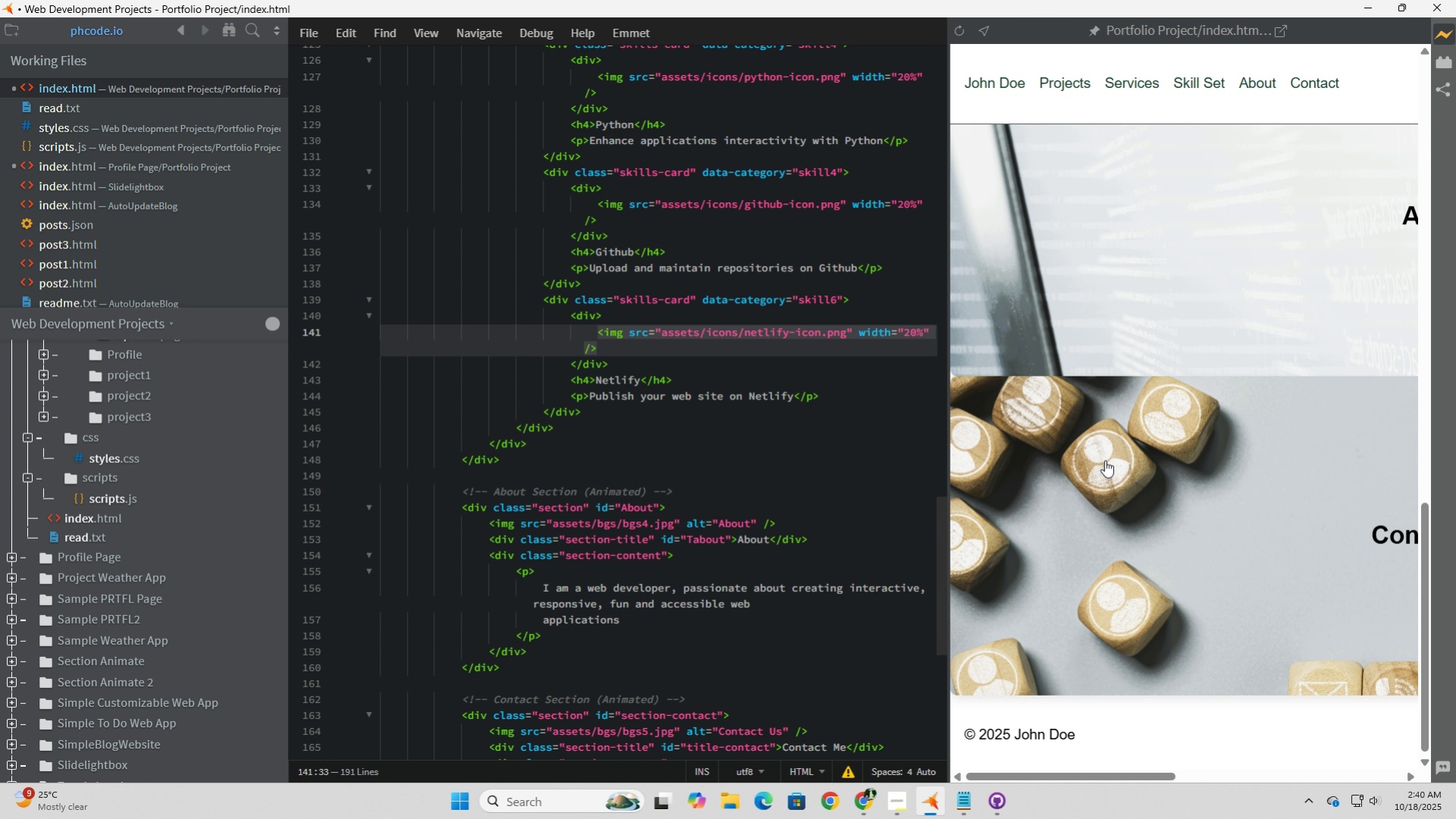 
scroll: coordinate [1104, 460], scroll_direction: up, amount: 2.0
 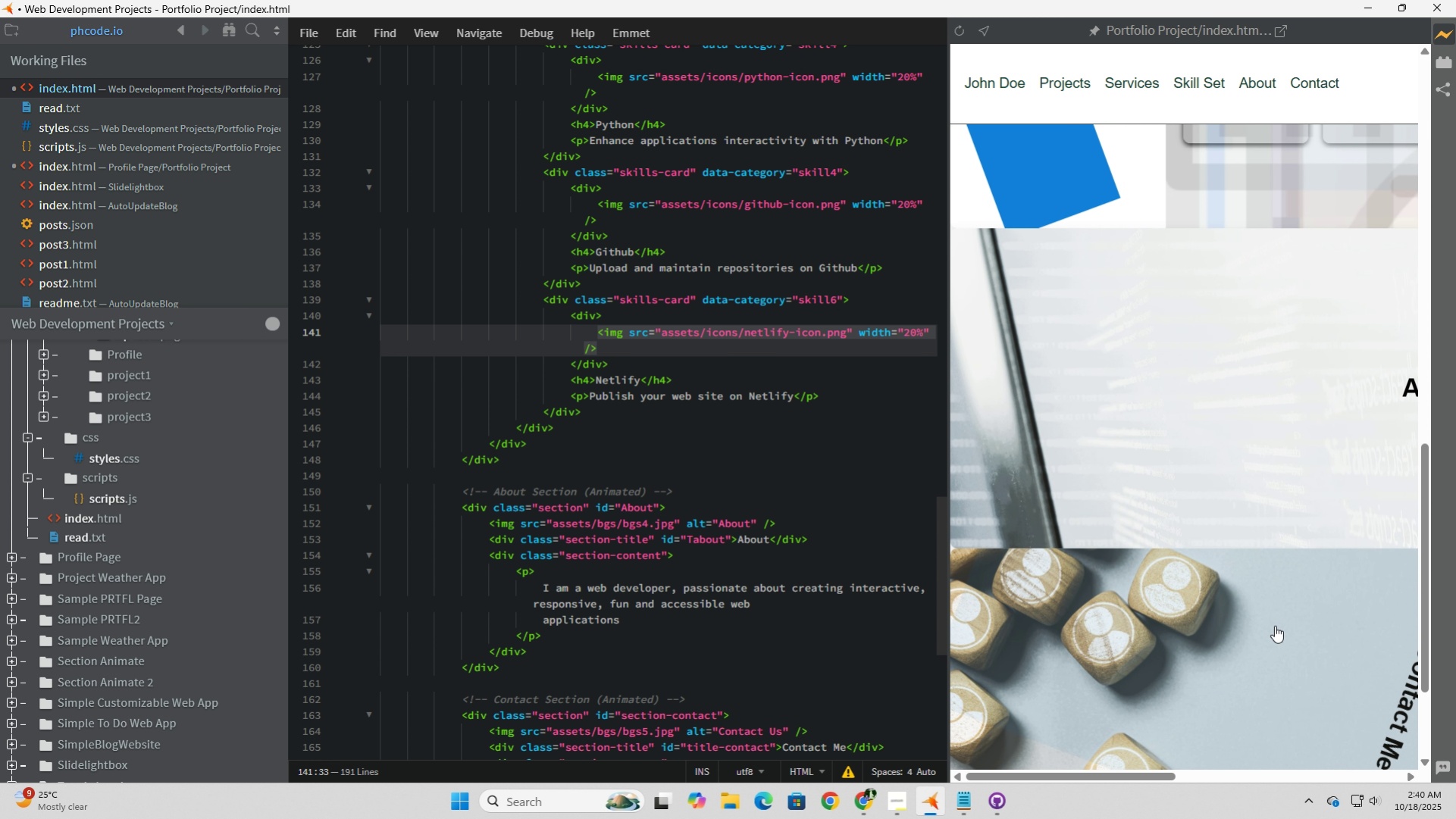 
mouse_move([1203, 549])
 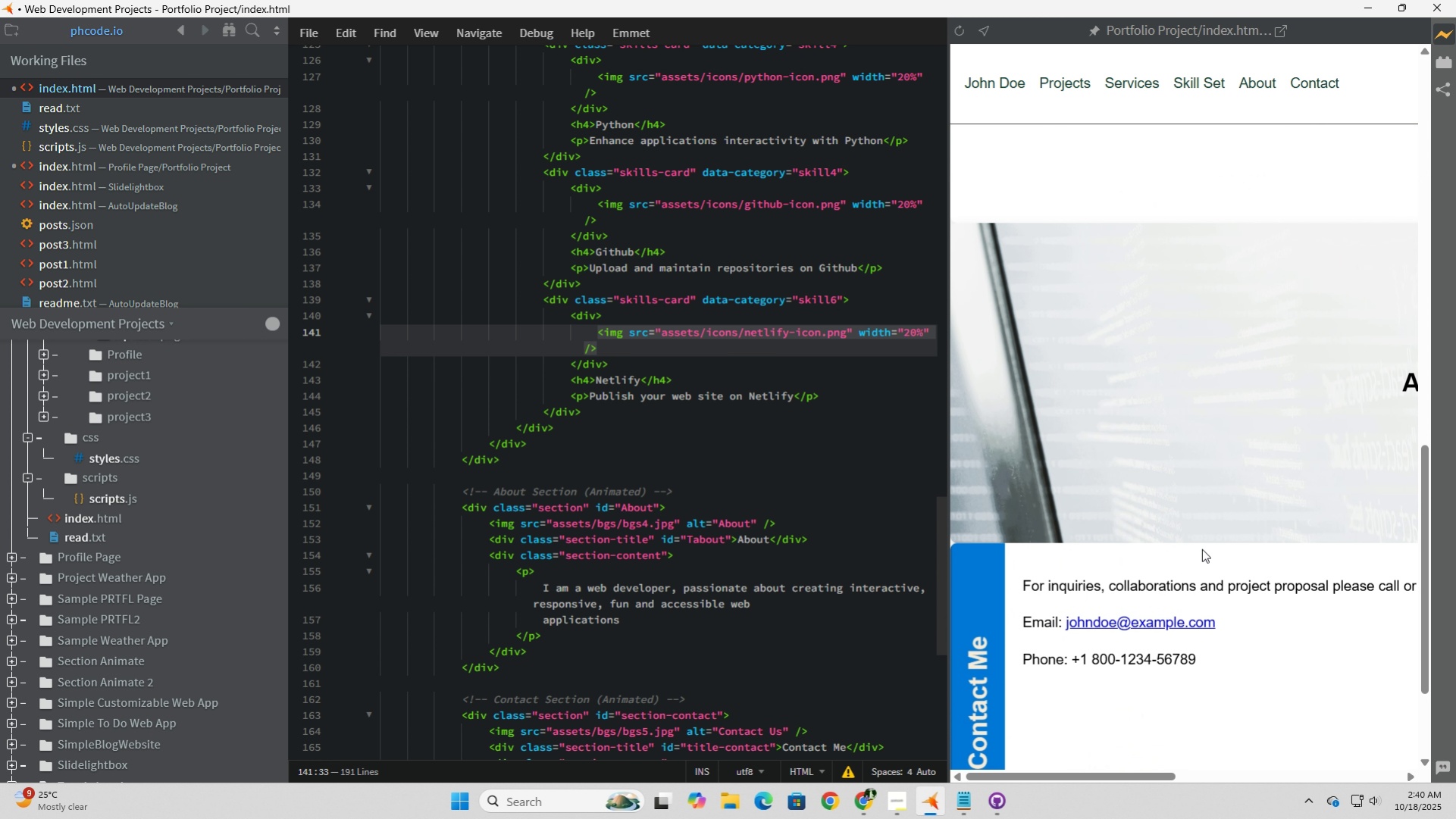 
scroll: coordinate [1201, 549], scroll_direction: down, amount: 3.0
 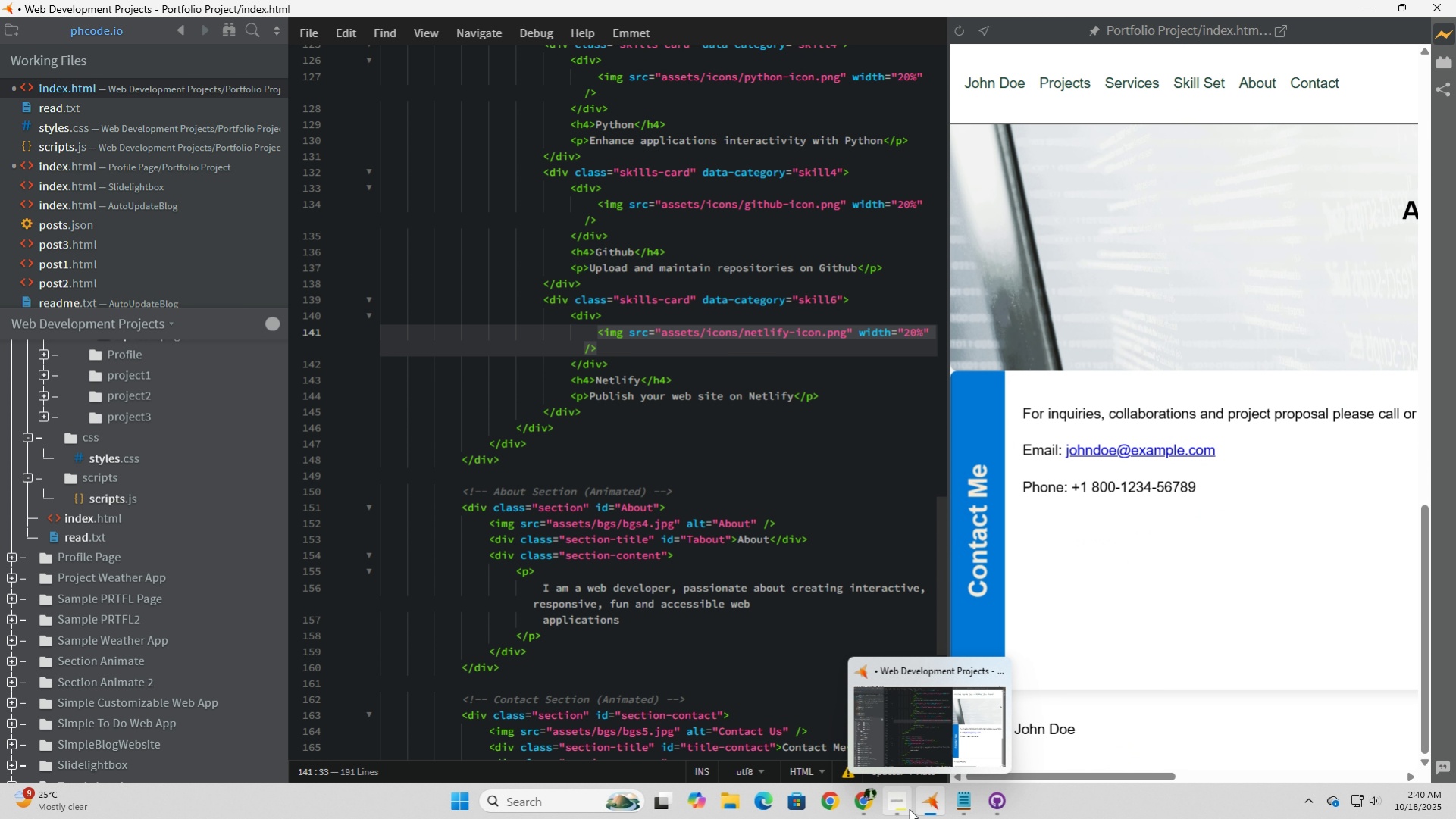 
left_click([902, 808])